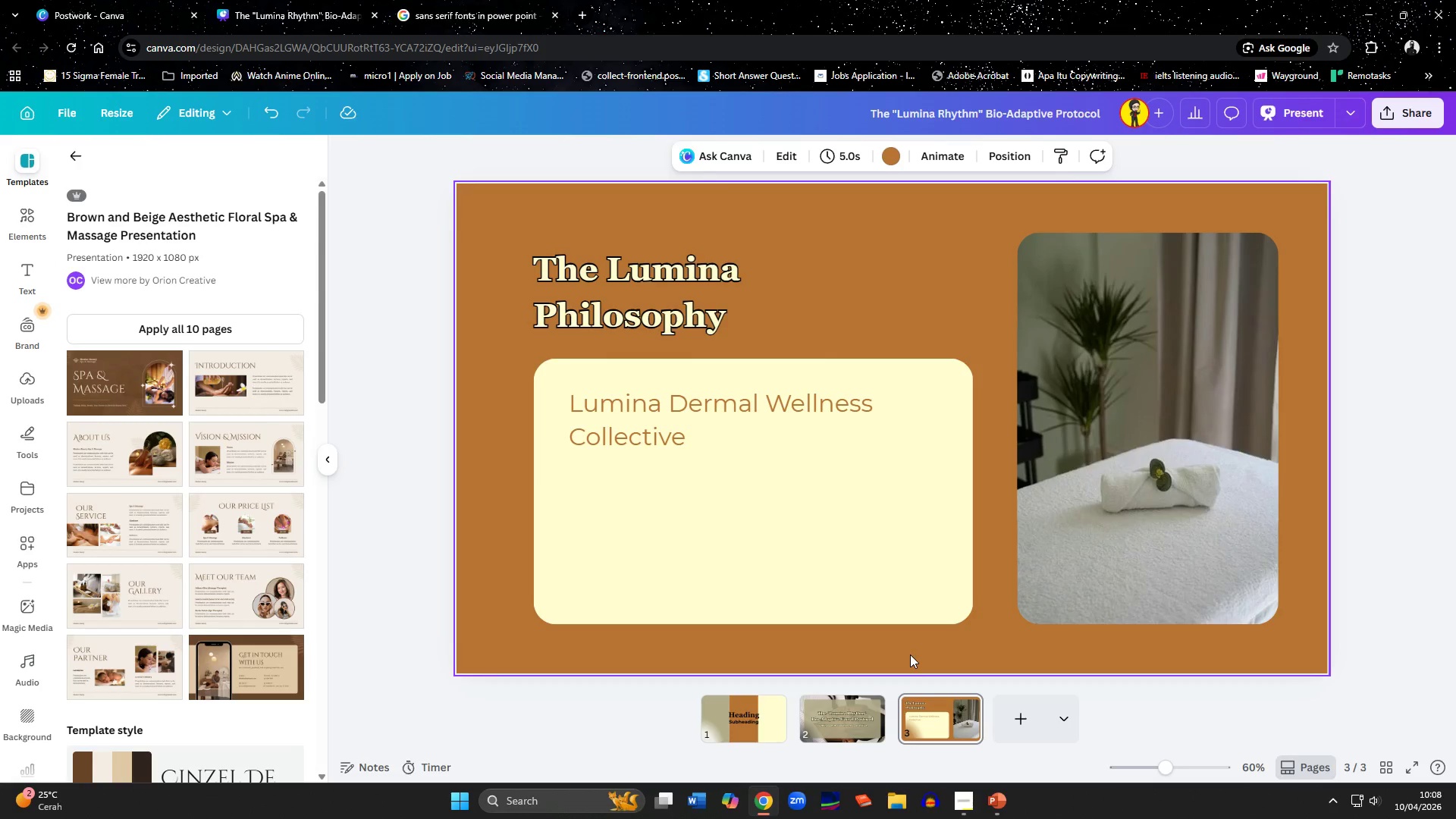 
left_click([796, 655])
 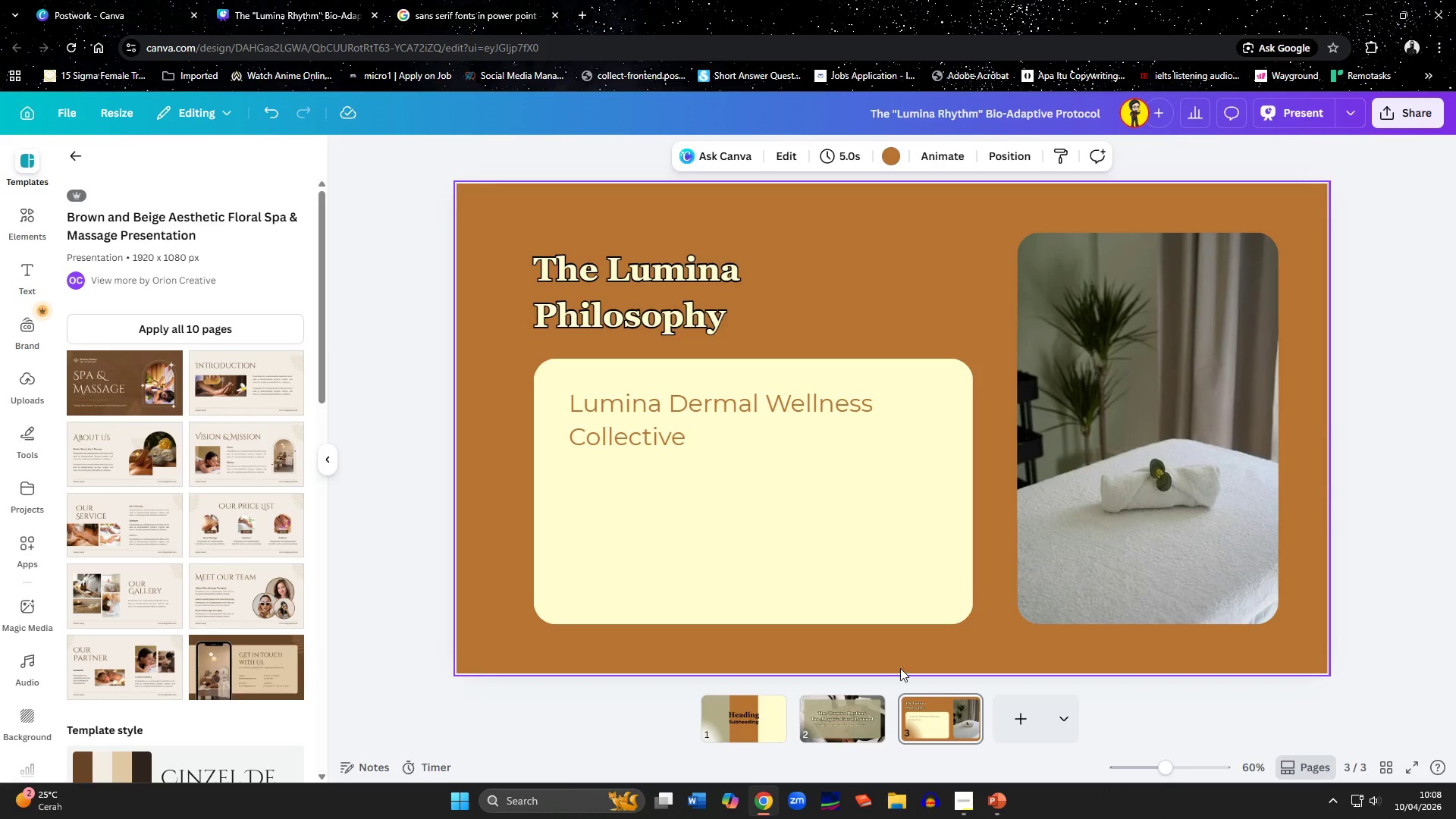 
wait(6.95)
 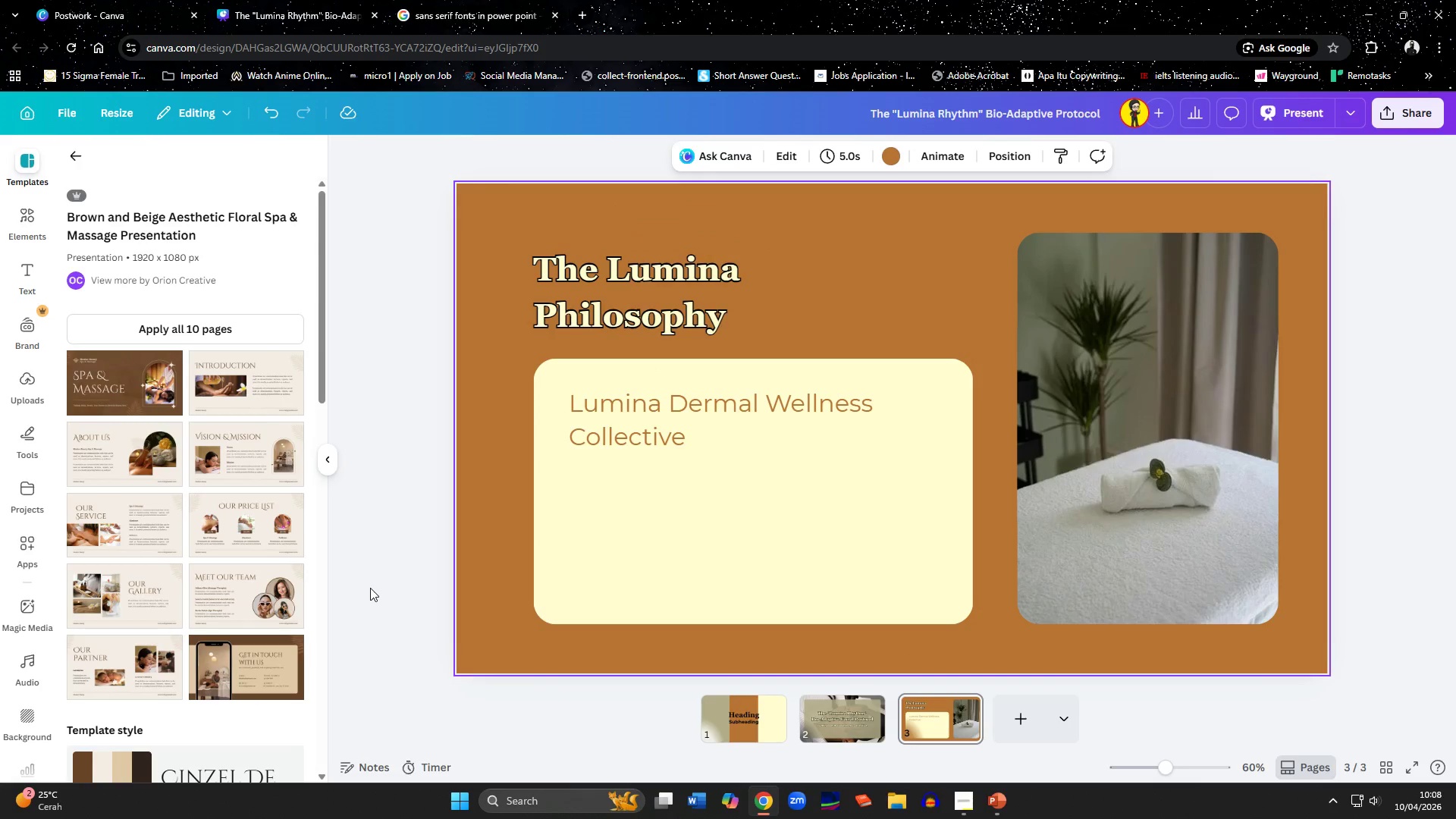 
left_click([220, 465])
 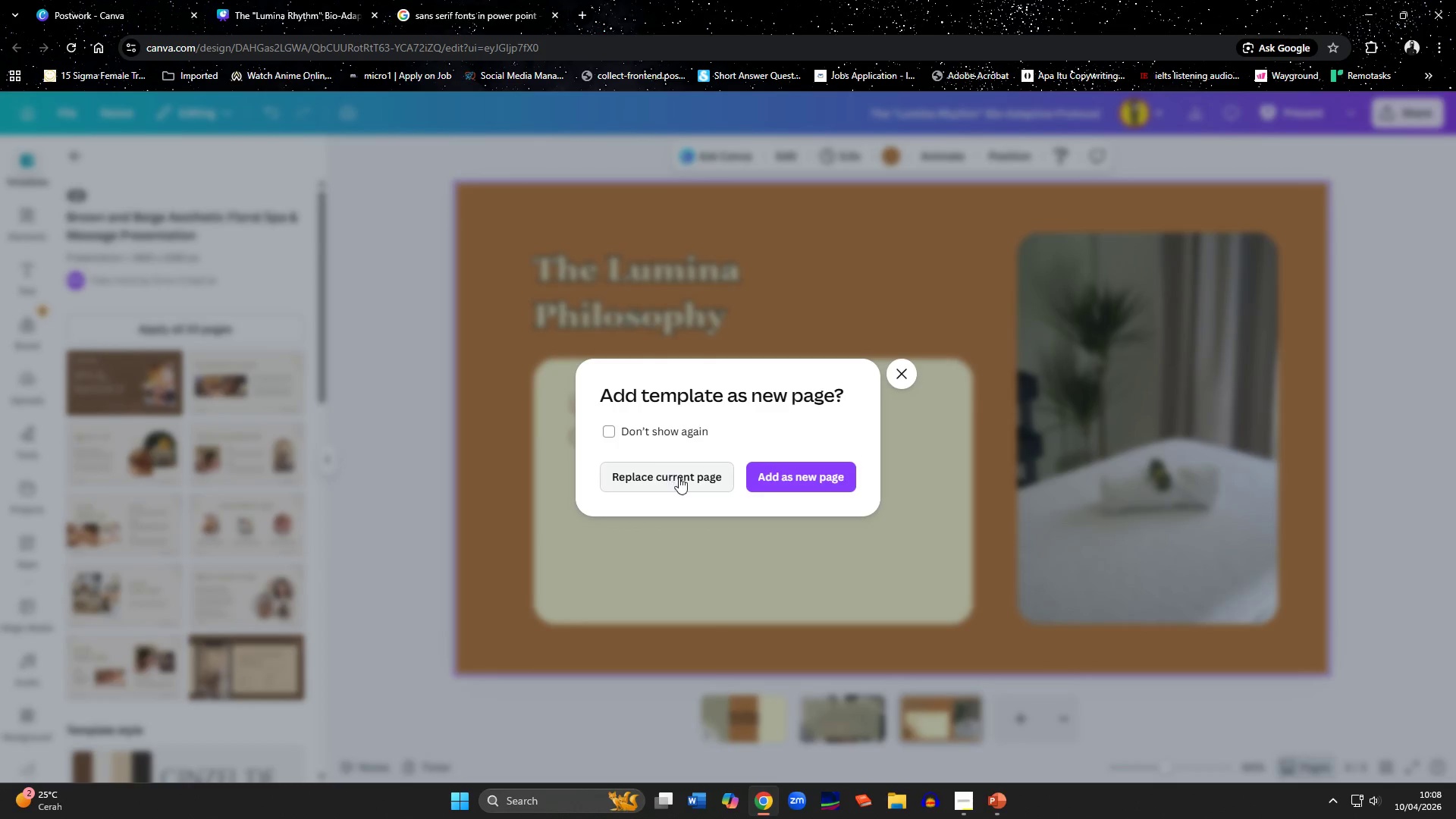 
left_click([775, 479])
 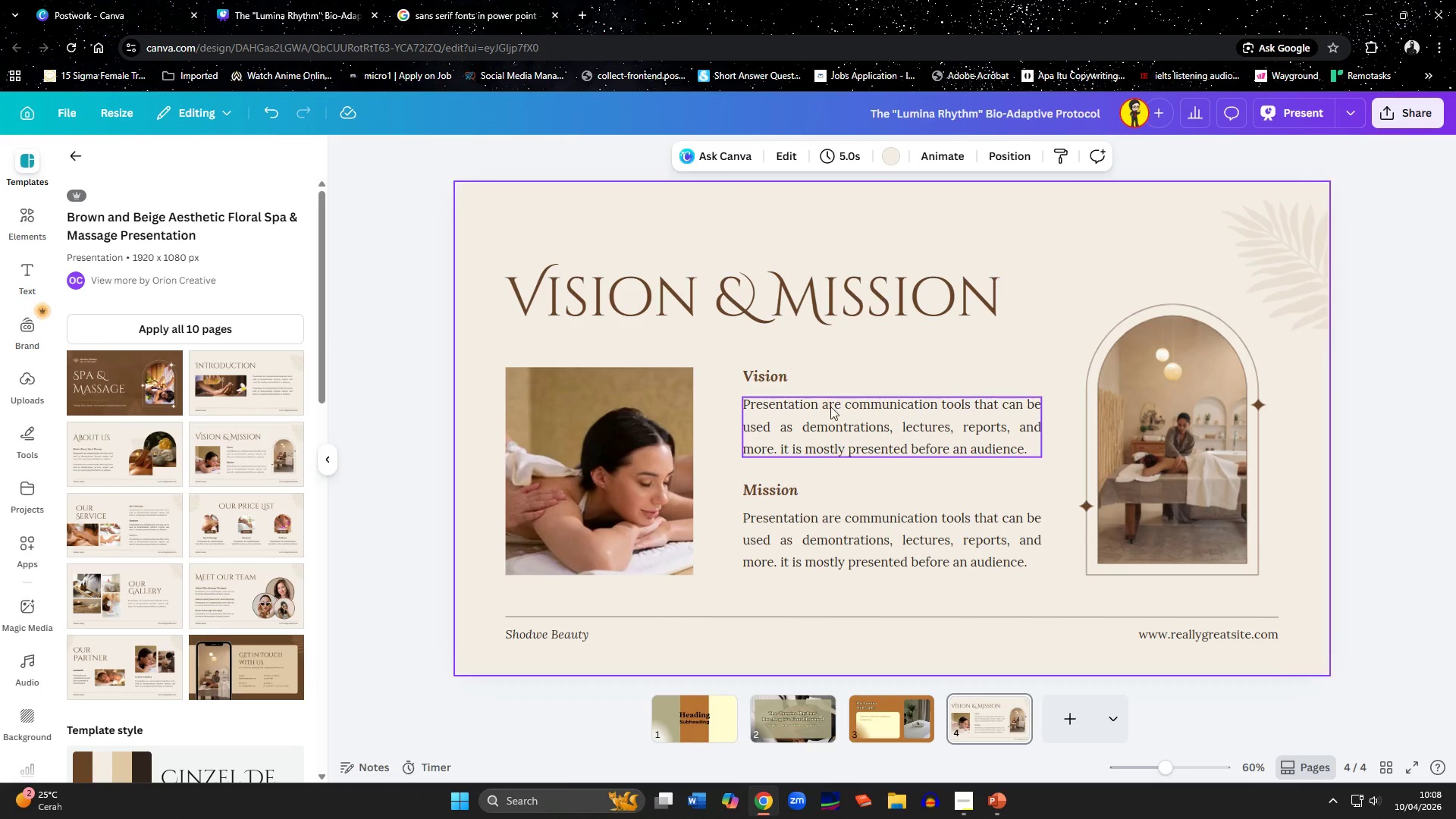 
wait(5.77)
 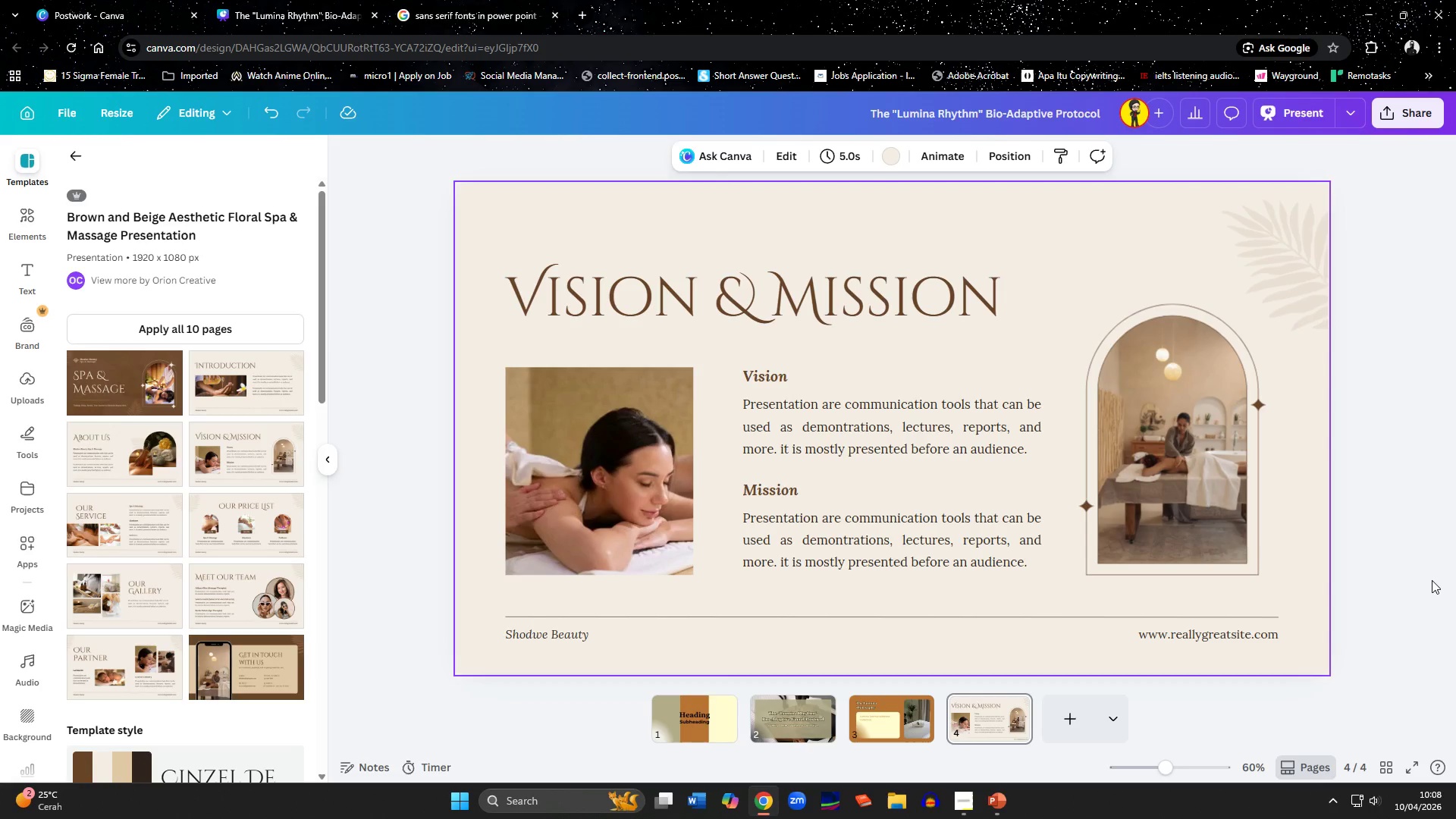 
left_click([1018, 705])
 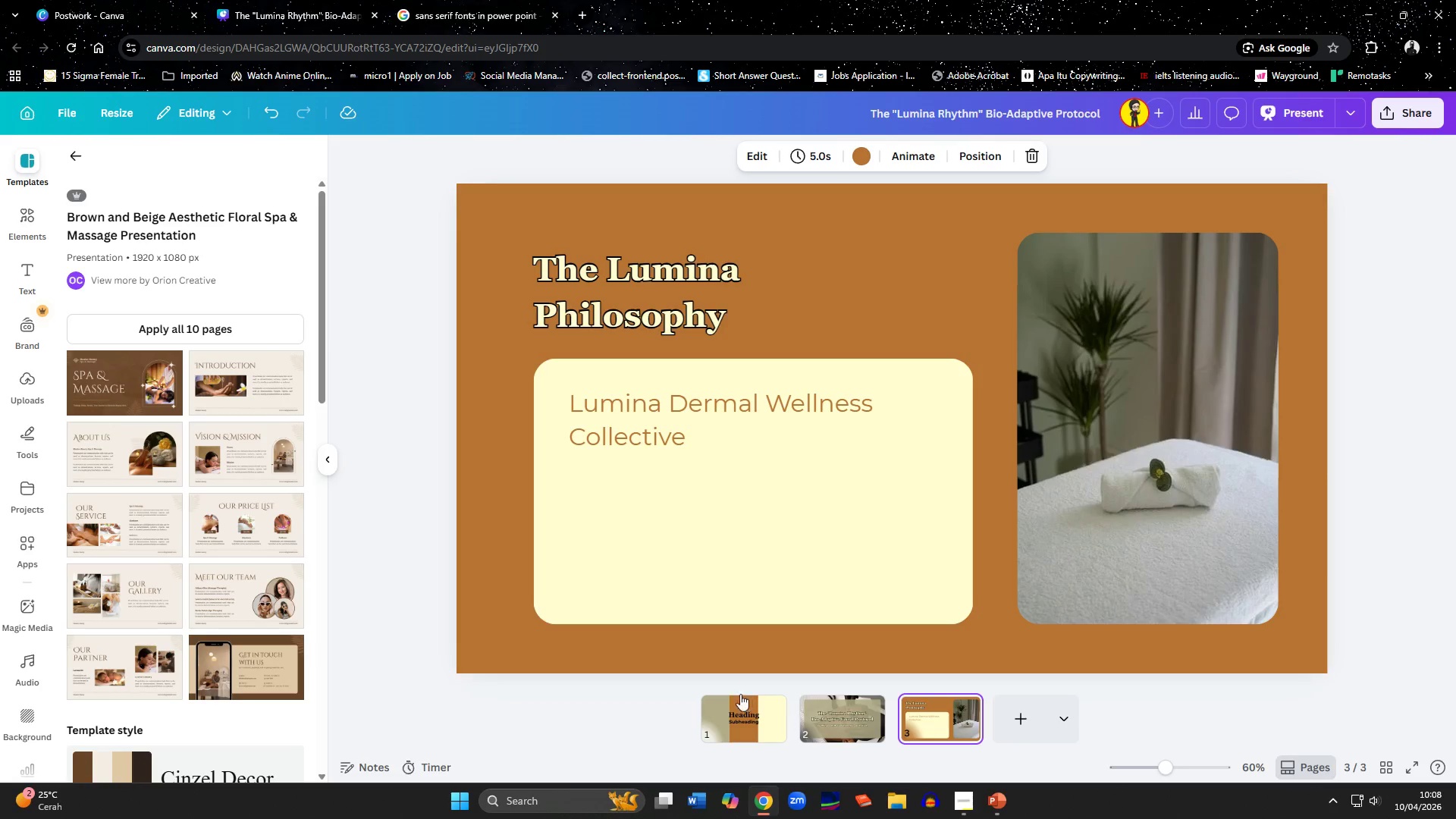 
left_click([708, 663])
 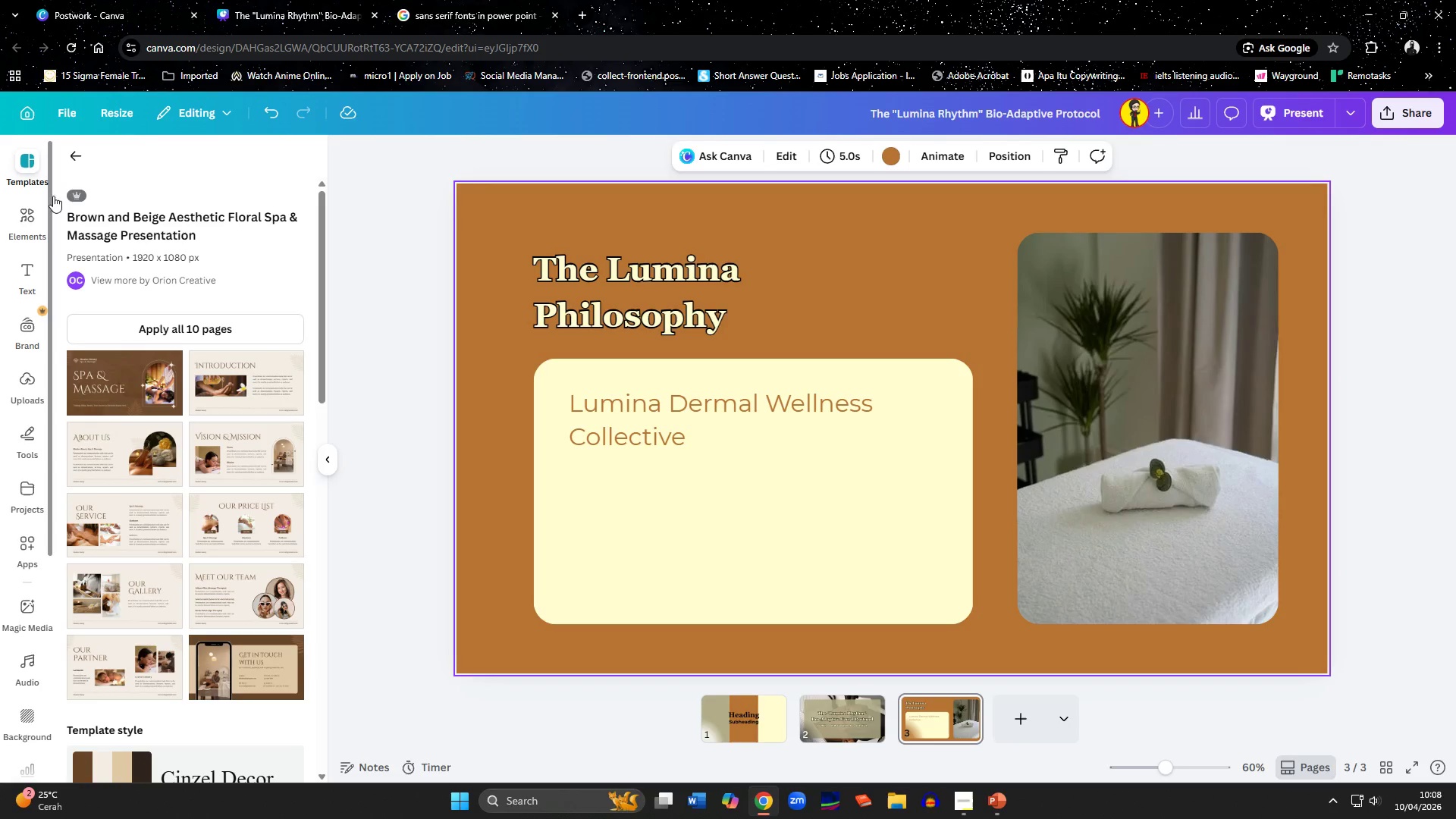 
left_click([74, 165])
 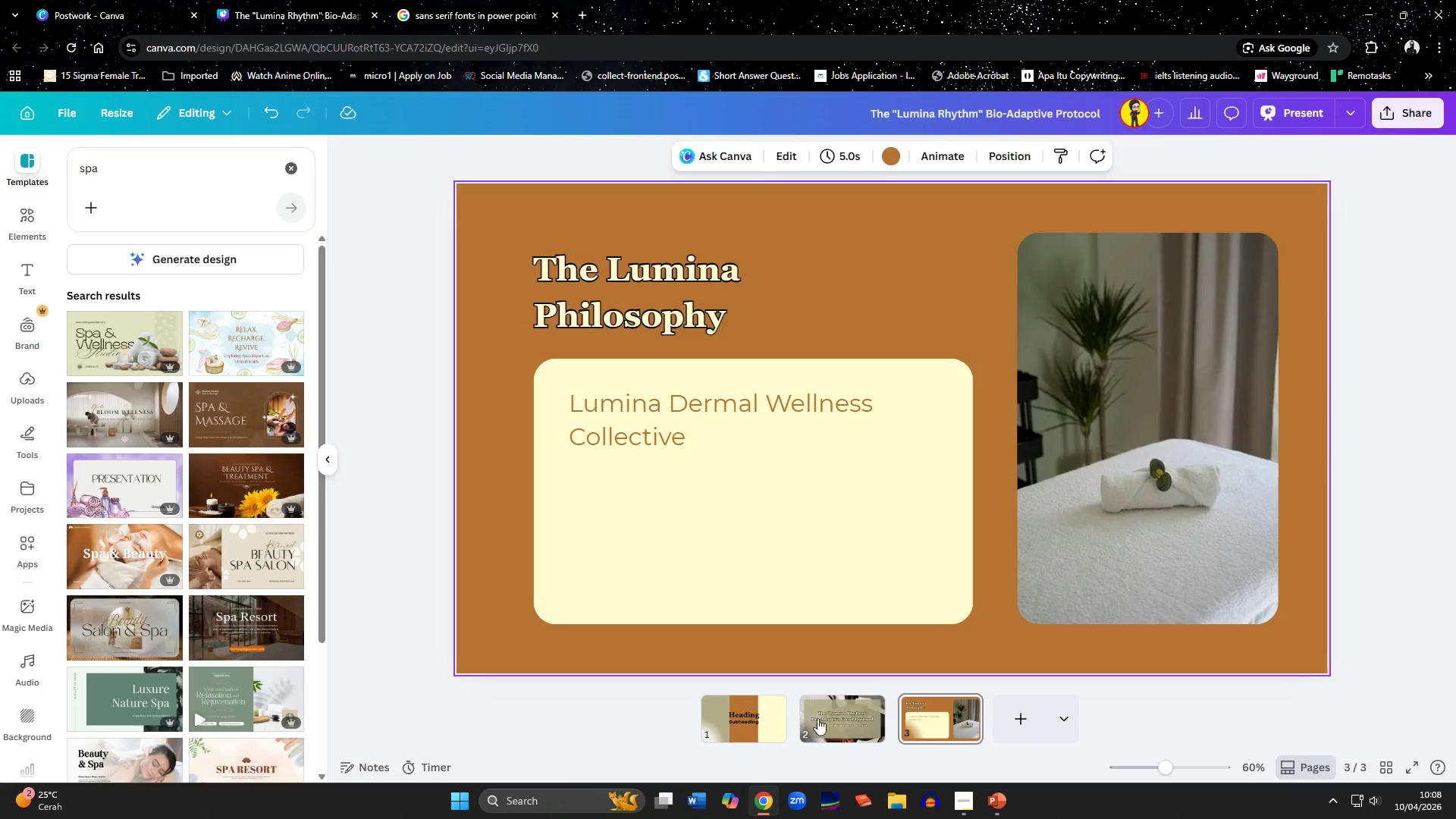 
left_click([839, 724])
 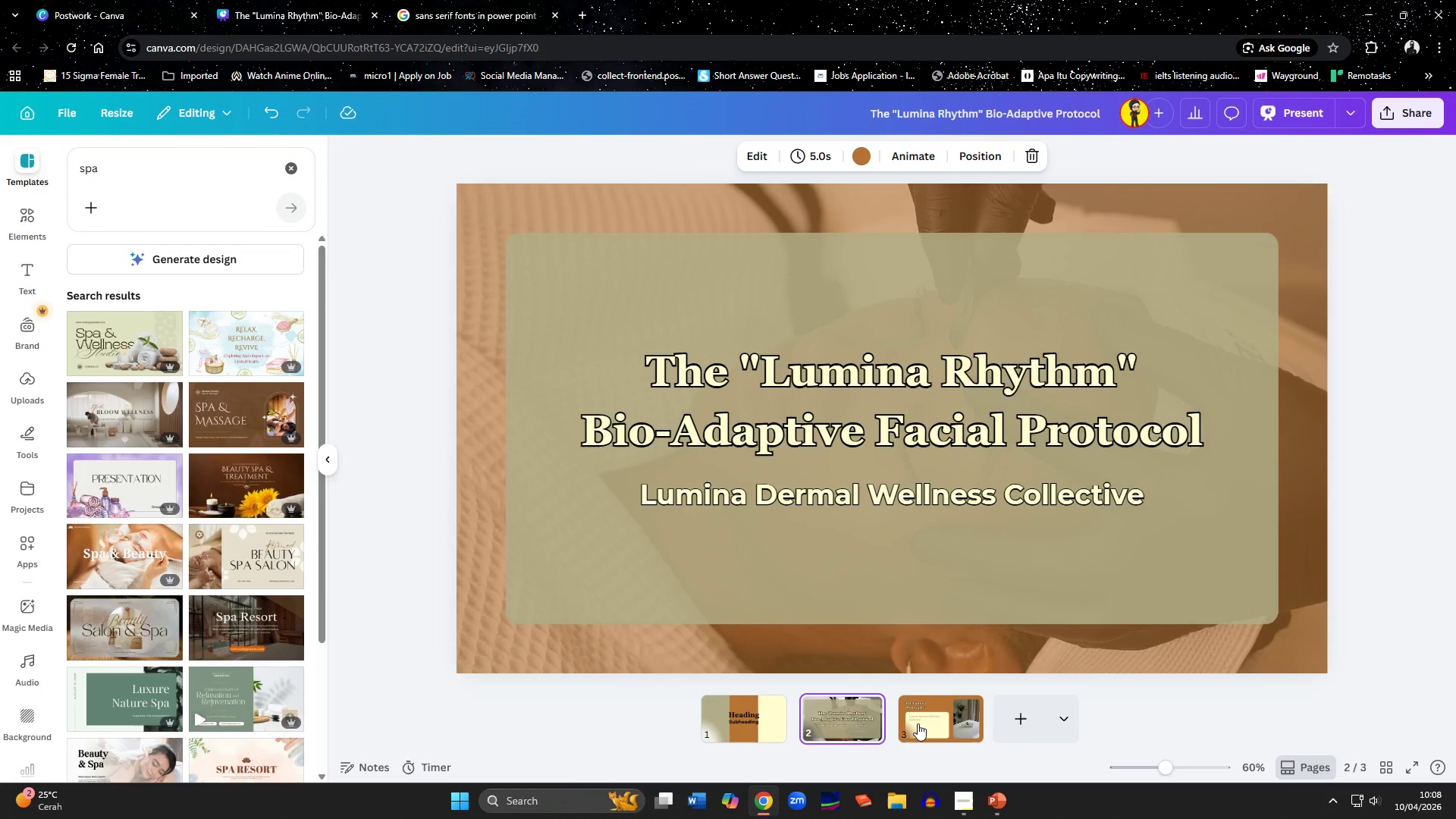 
left_click([919, 723])
 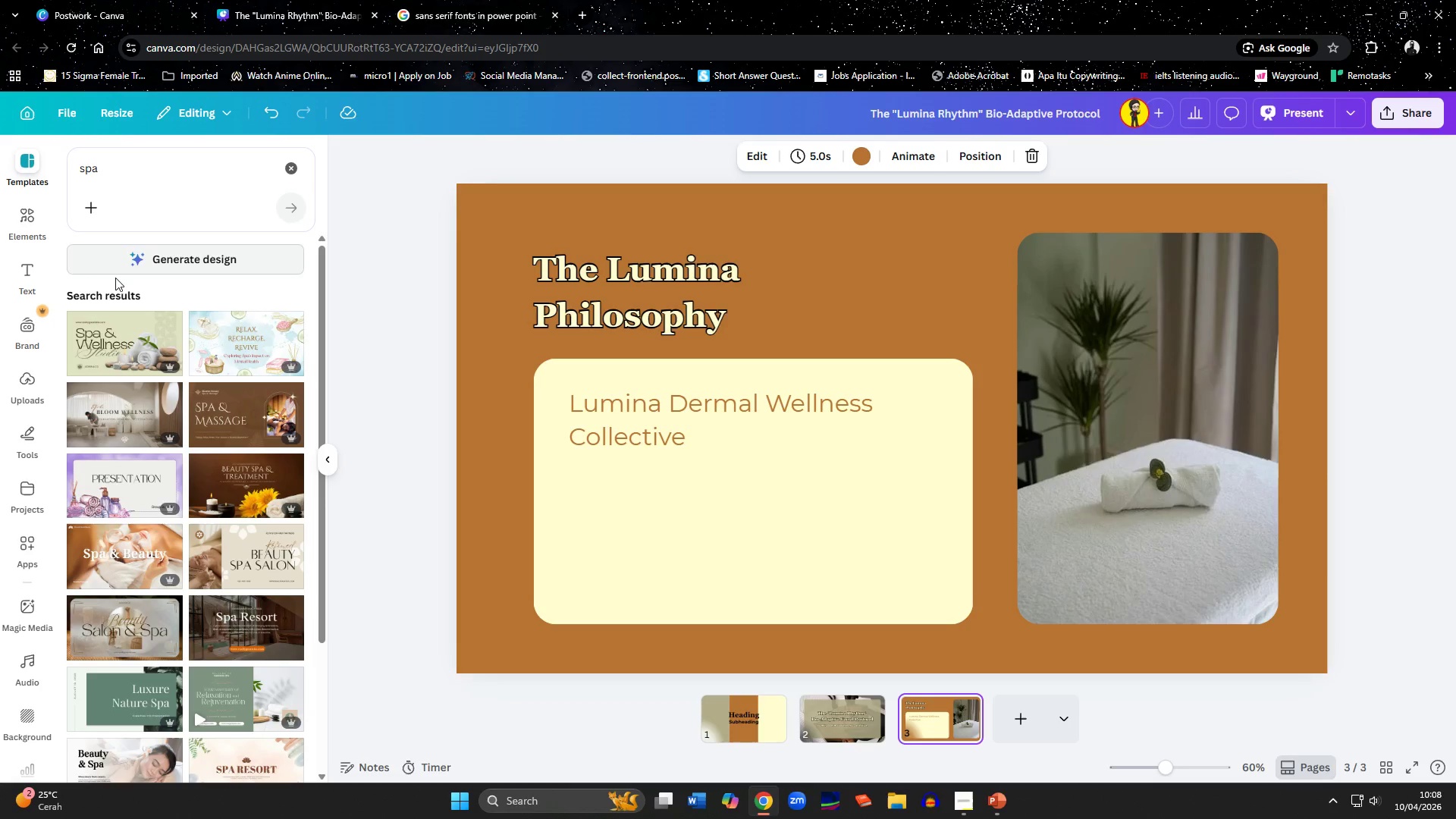 
wait(6.8)
 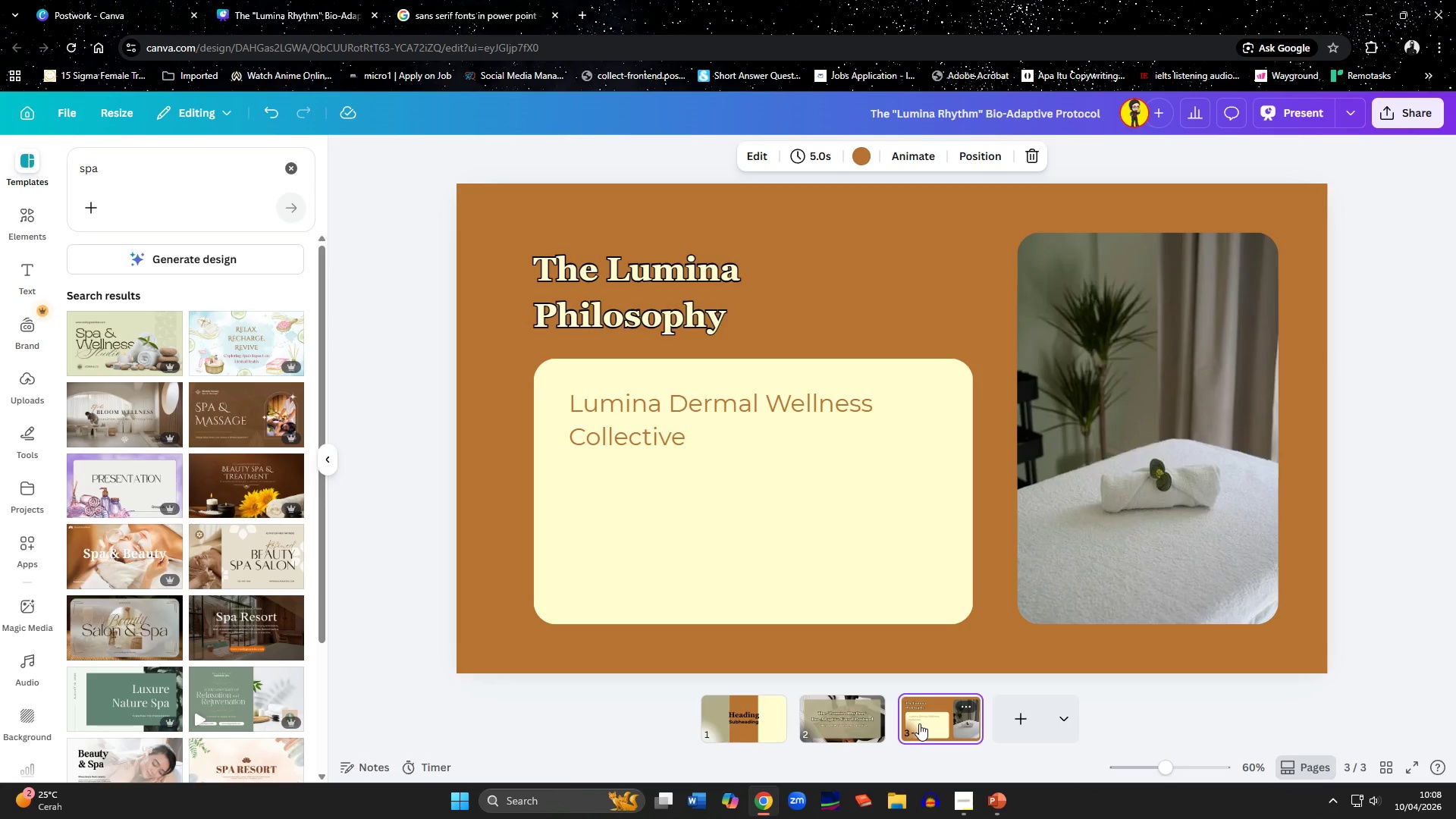 
left_click([290, 166])
 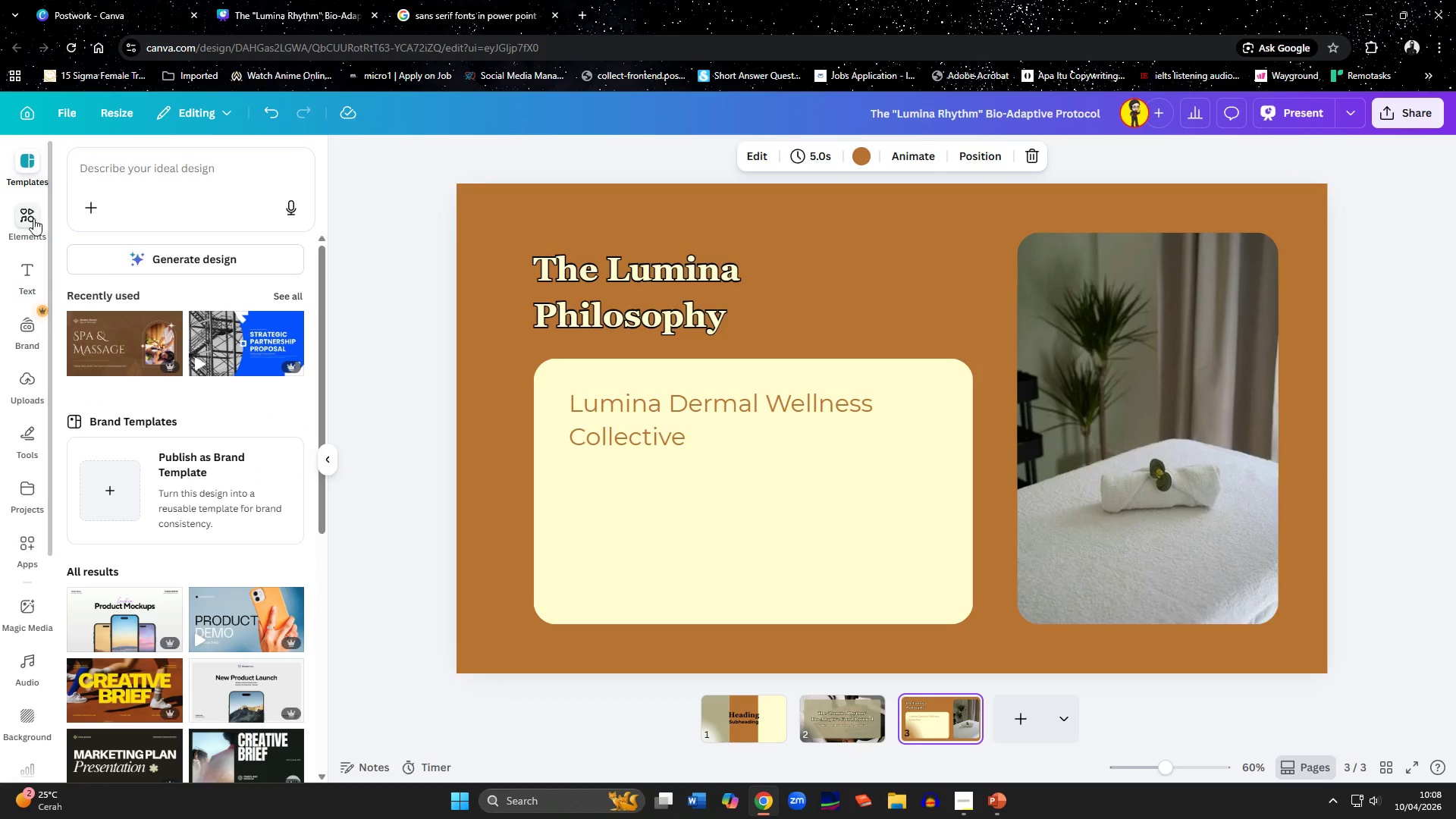 
left_click([33, 218])
 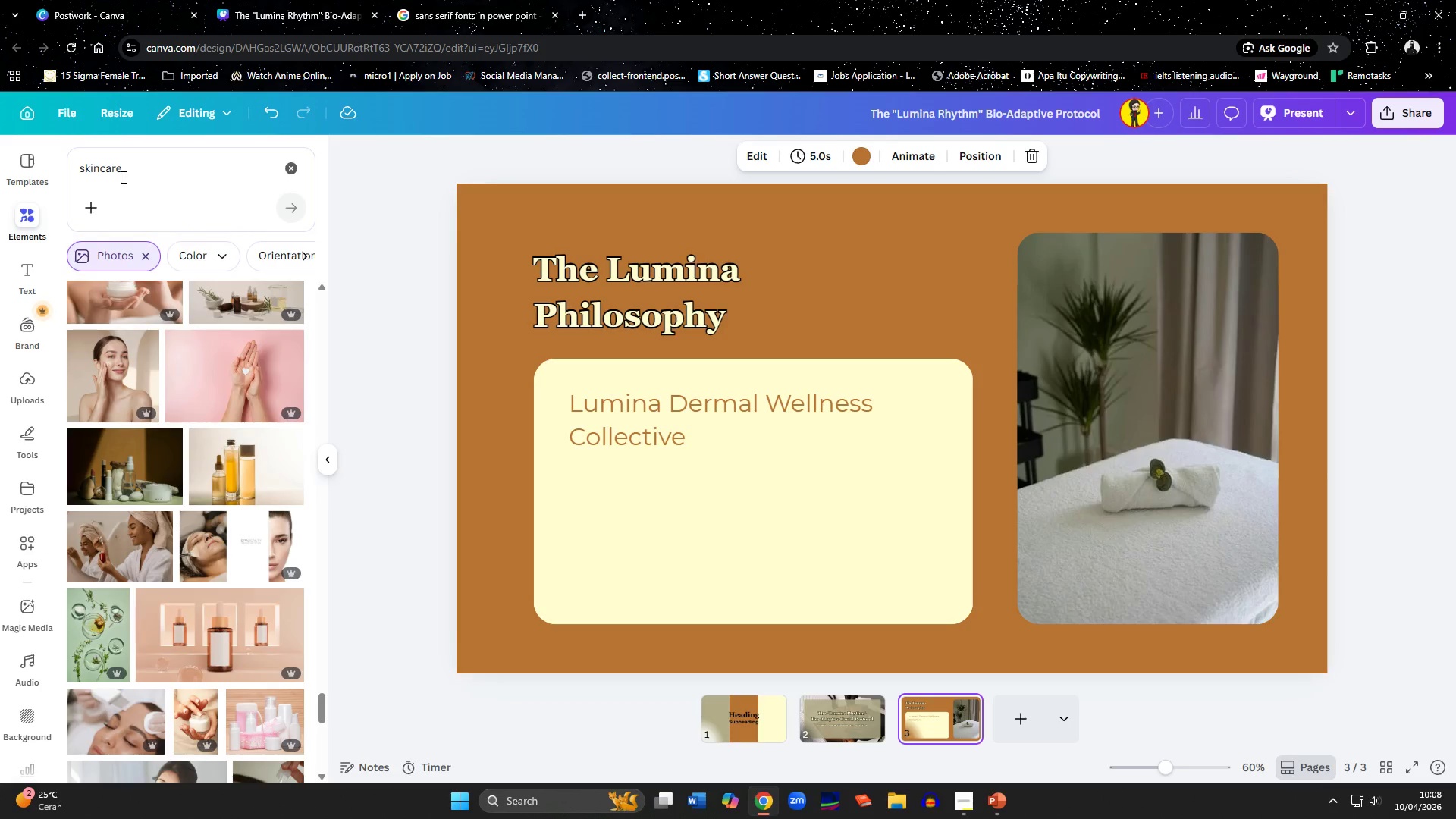 
left_click([122, 177])
 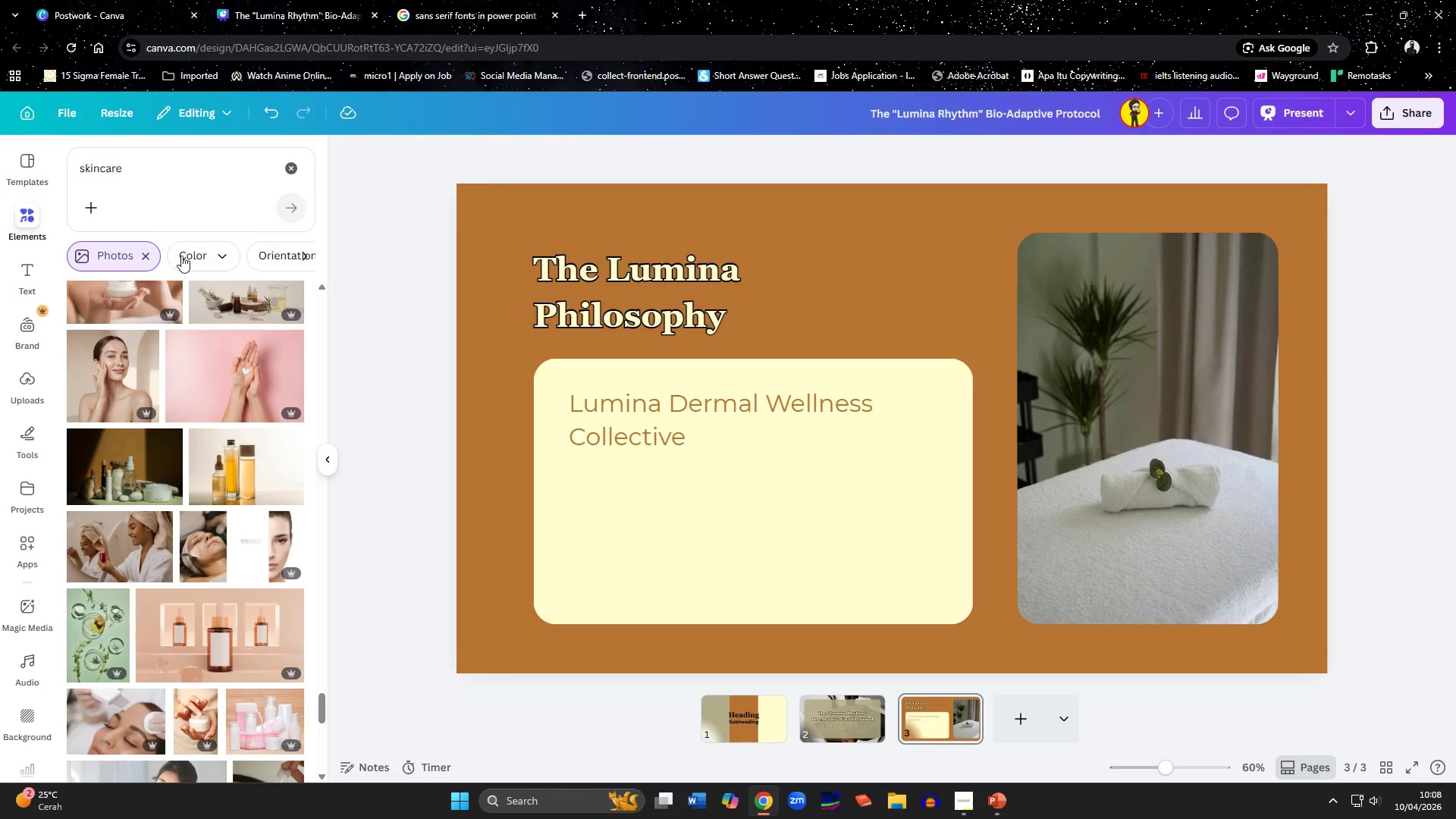 
left_click([149, 256])
 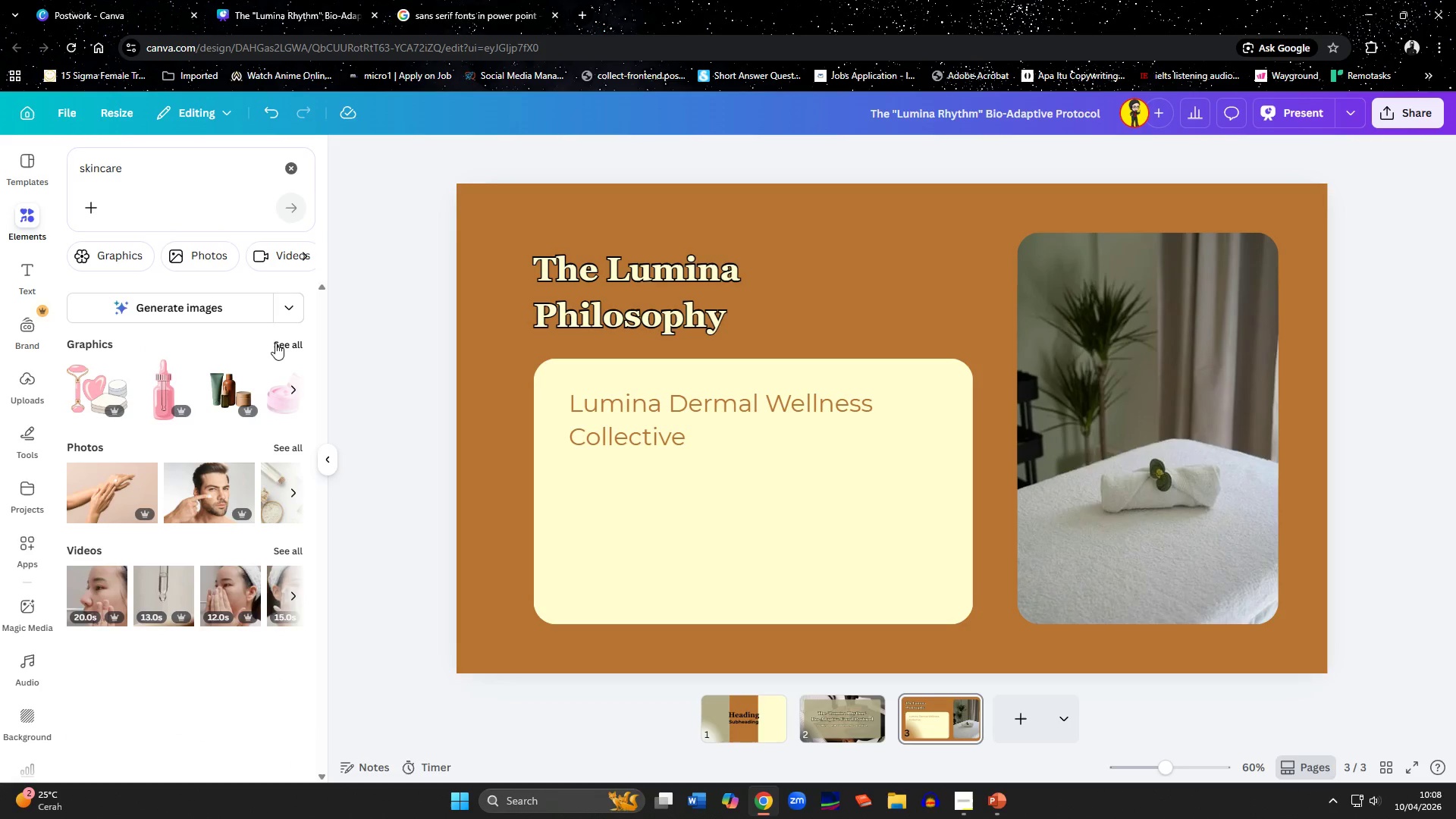 
left_click([281, 343])
 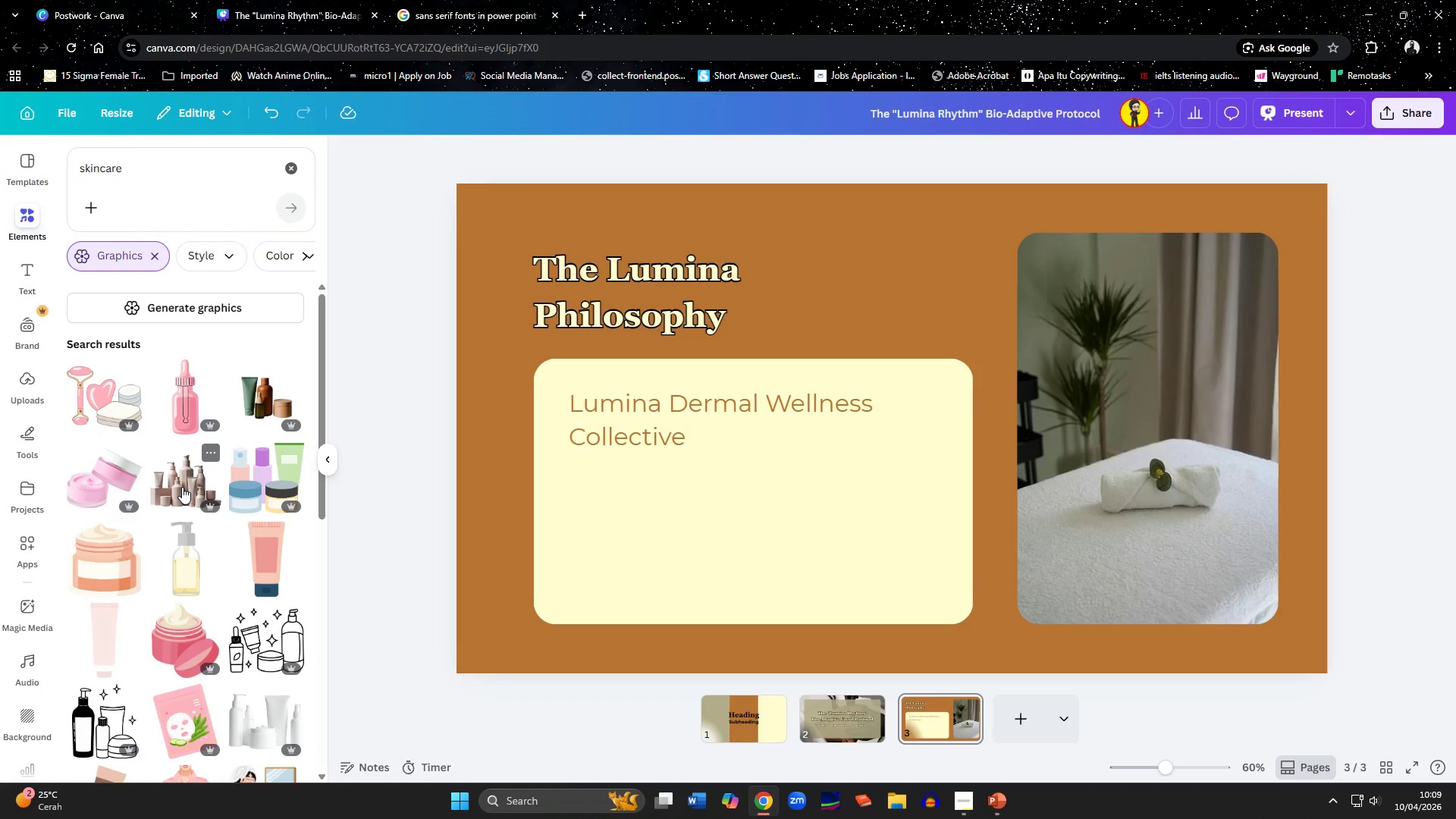 
scroll: coordinate [182, 487], scroll_direction: down, amount: 2.0
 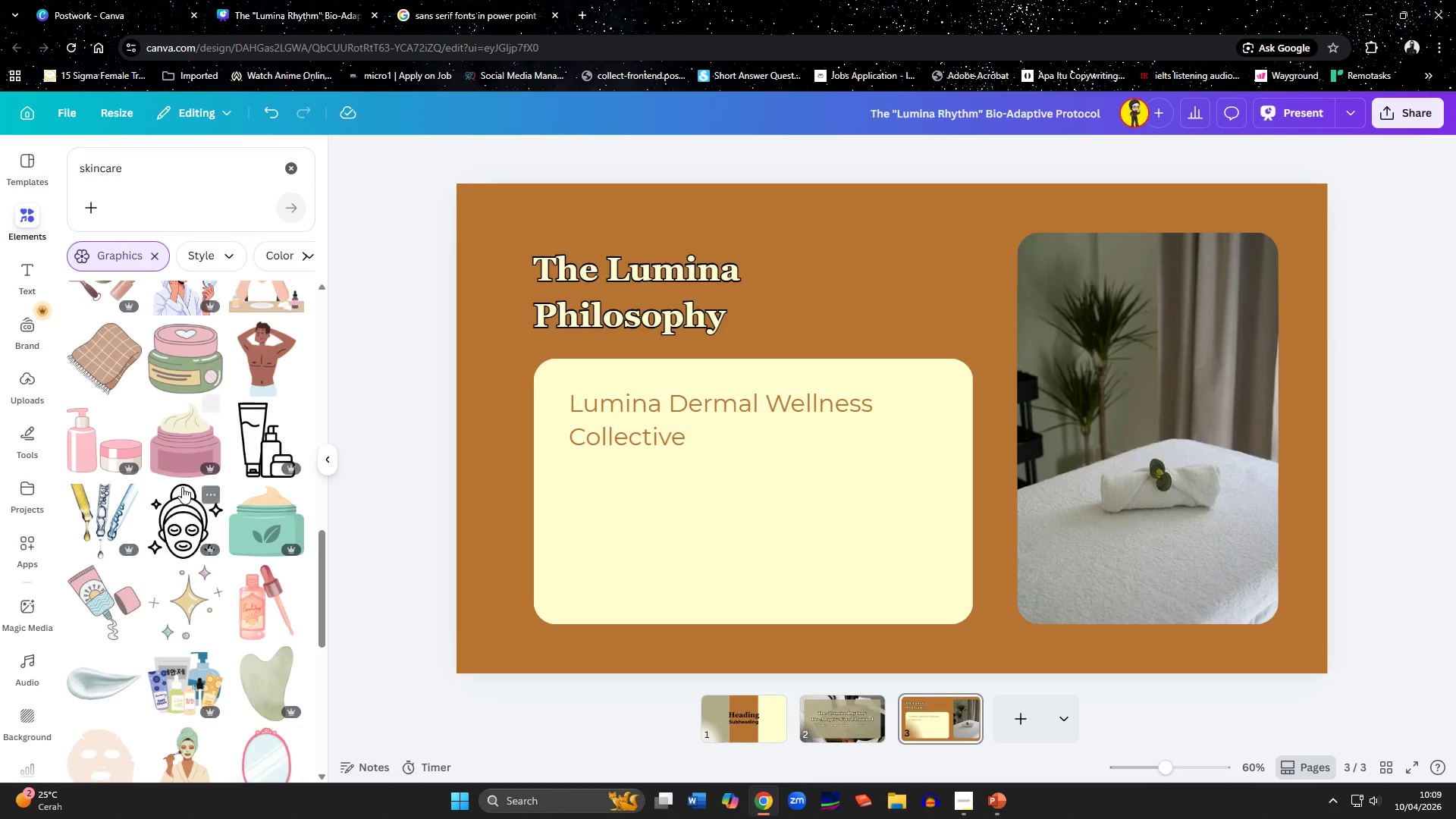 
scroll: coordinate [182, 487], scroll_direction: up, amount: 17.0
 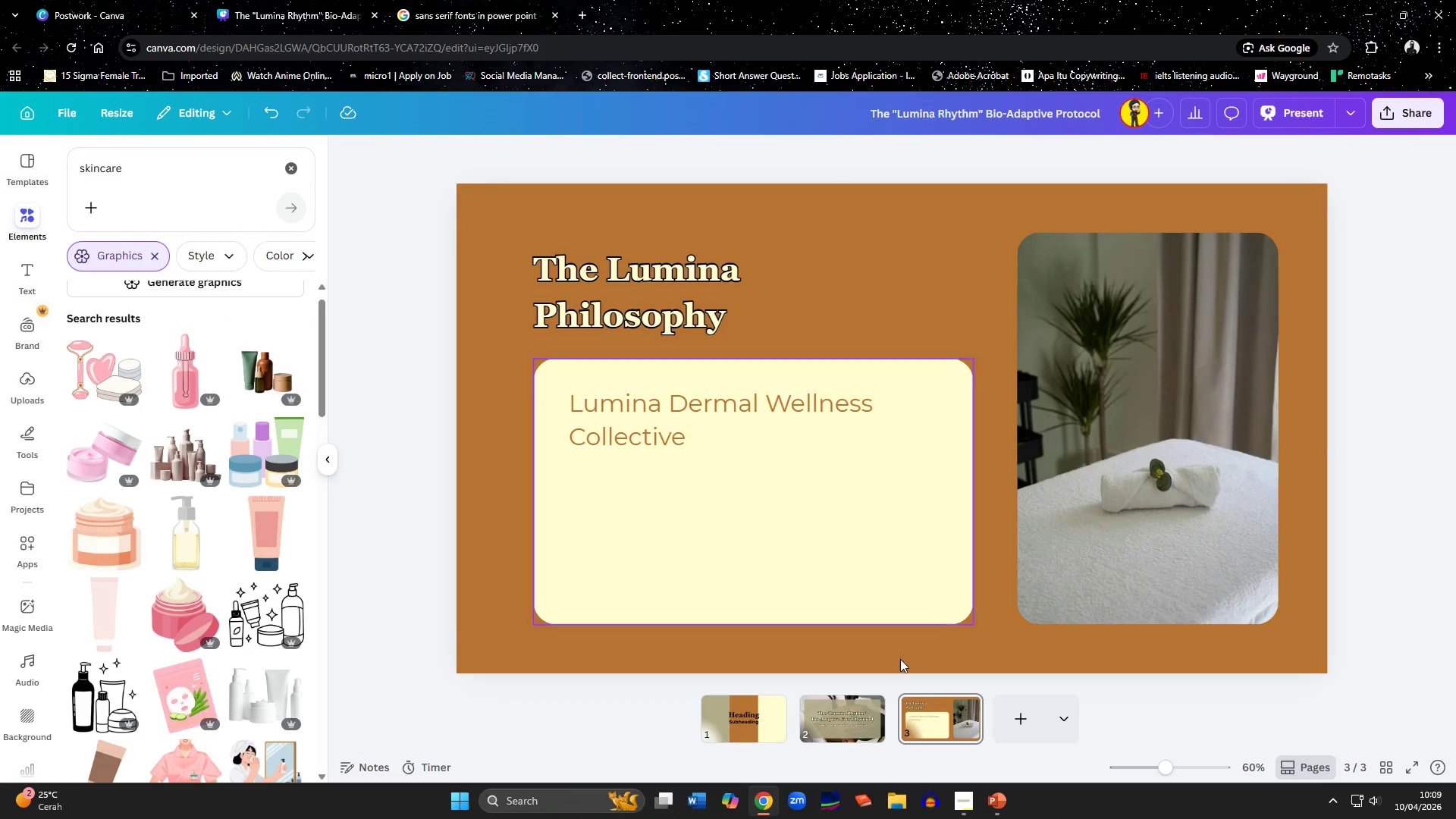 
left_click([959, 794])